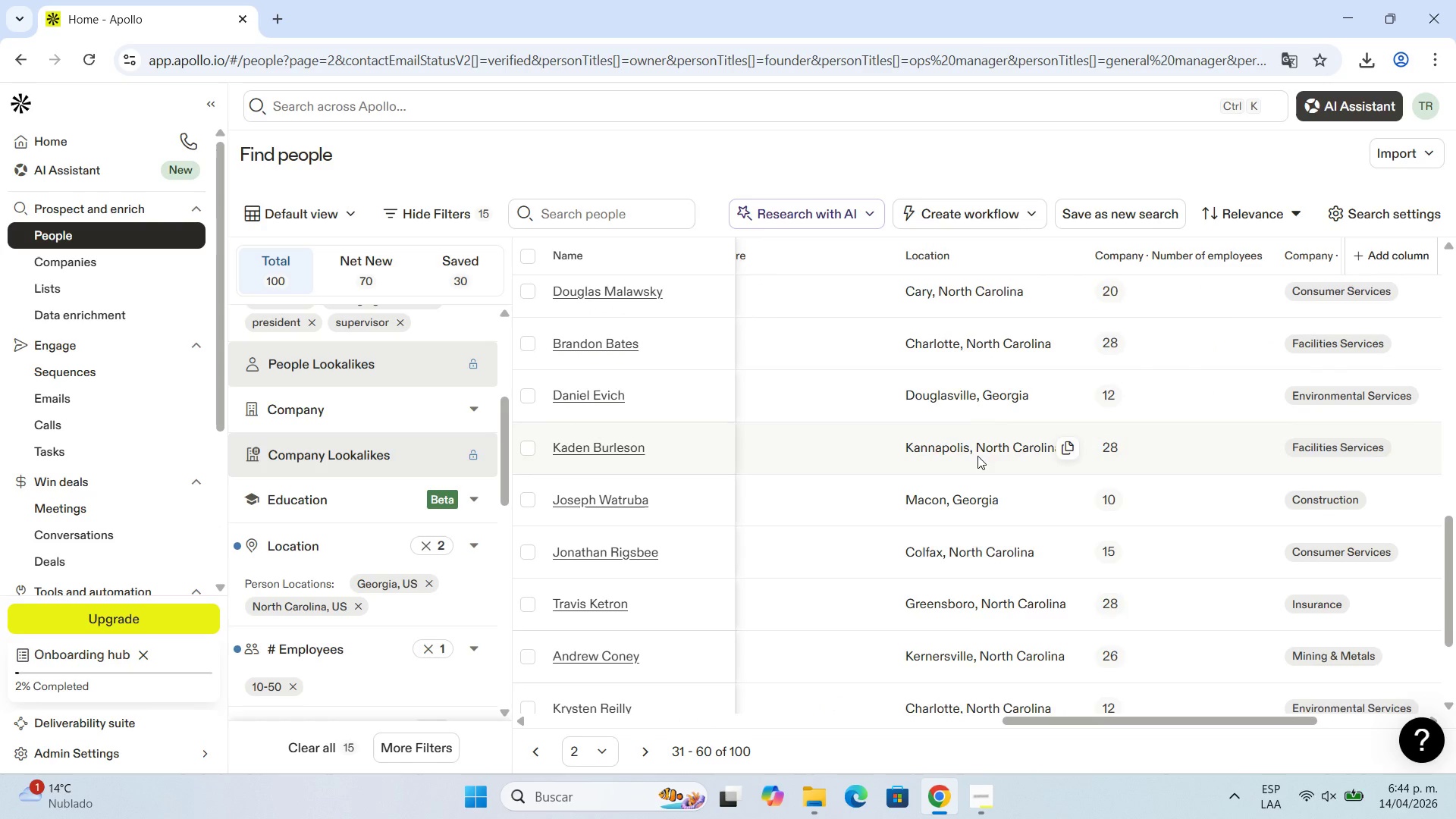 
scroll: coordinate [910, 538], scroll_direction: up, amount: 8.0
 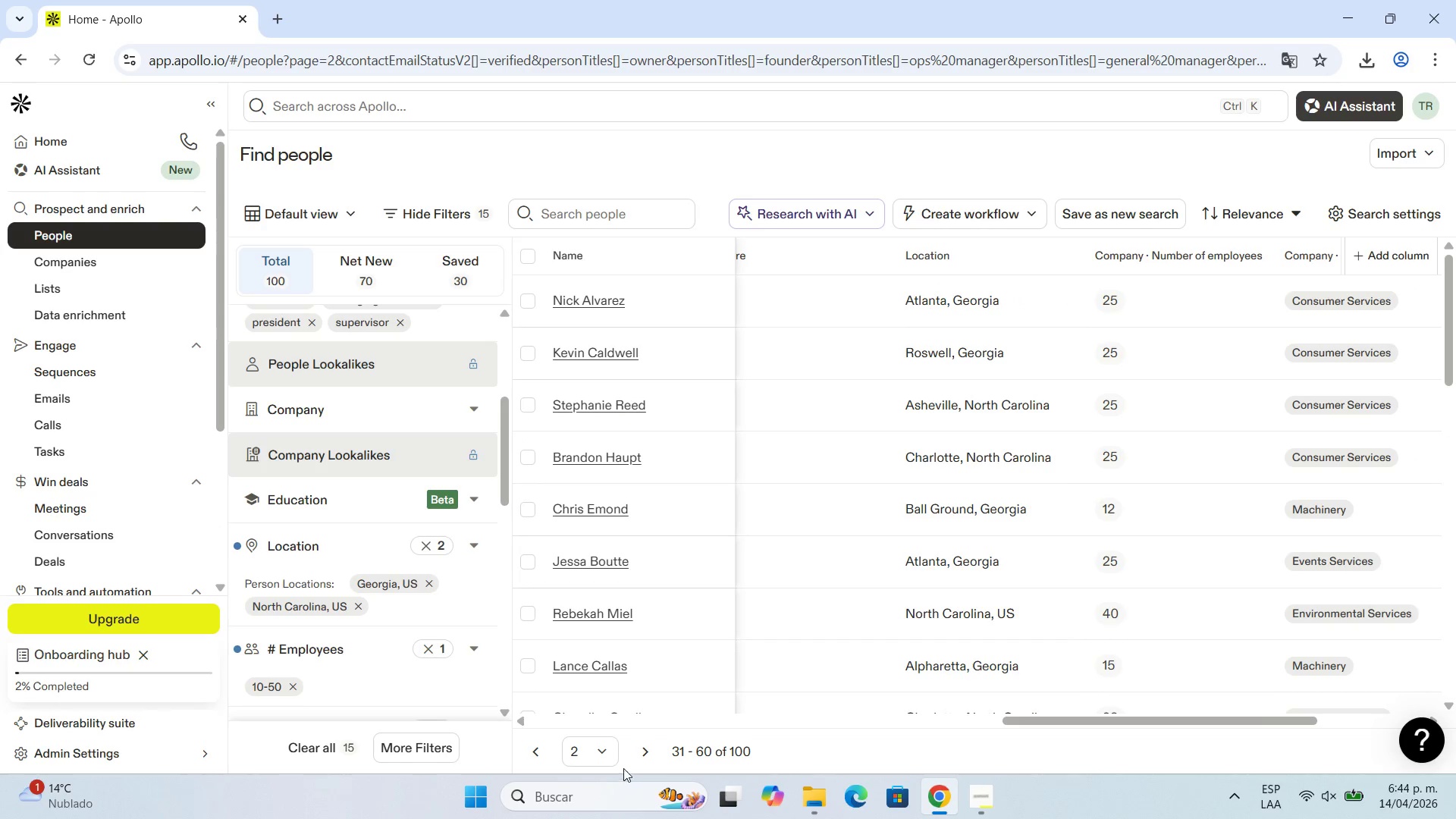 
left_click([589, 748])
 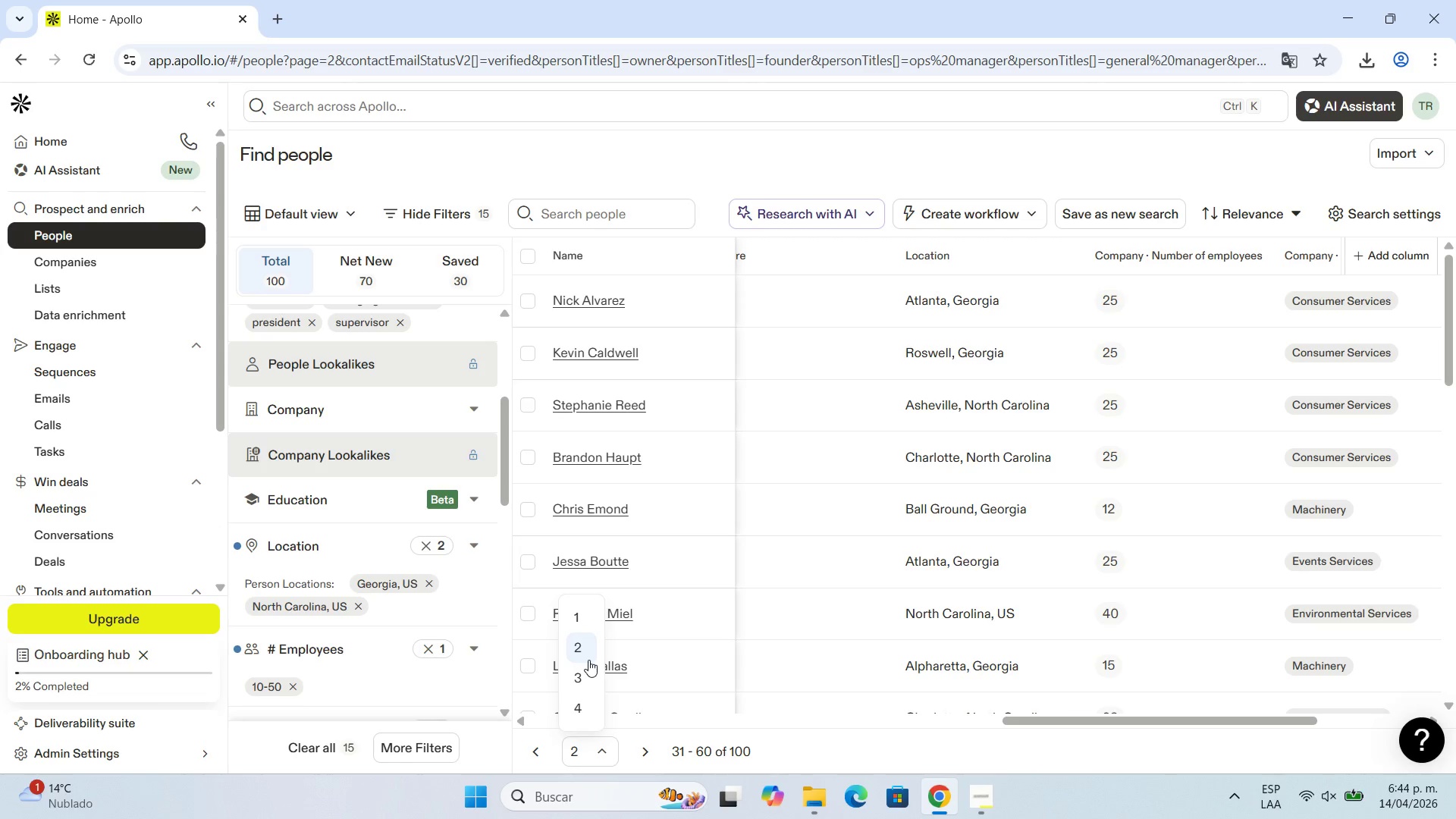 
left_click([584, 670])
 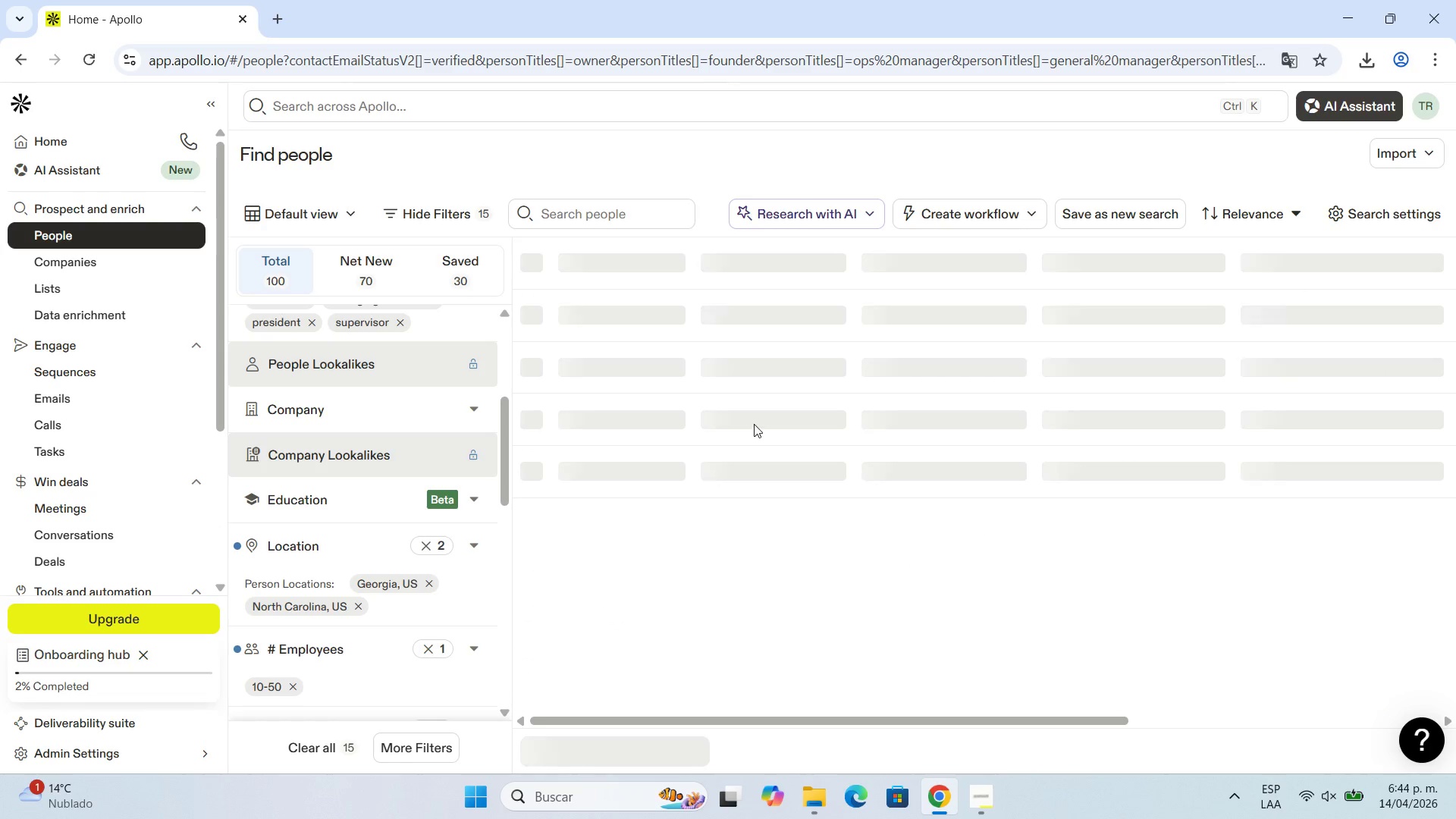 
mouse_move([910, 468])
 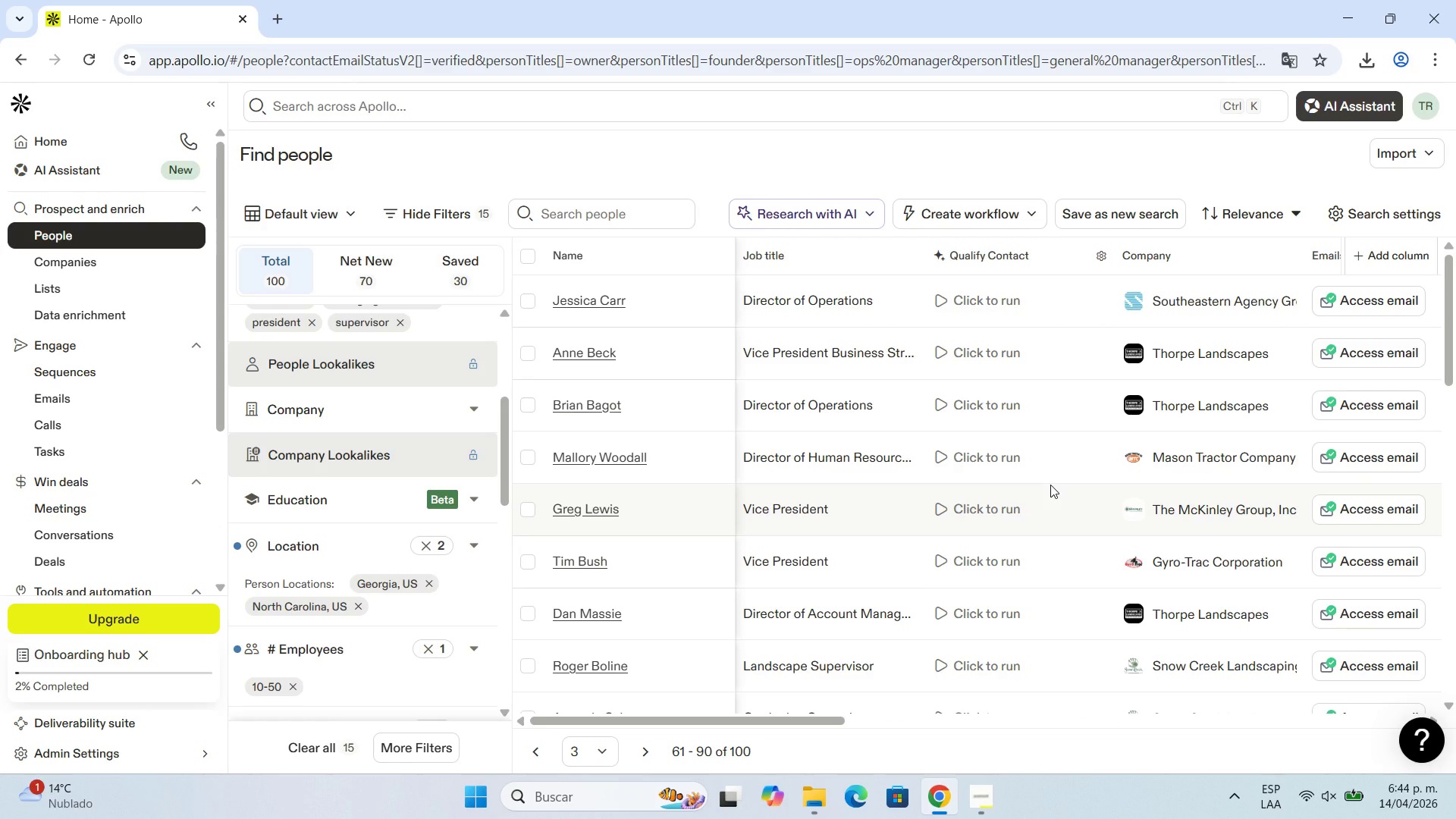 
scroll: coordinate [813, 620], scroll_direction: down, amount: 5.0
 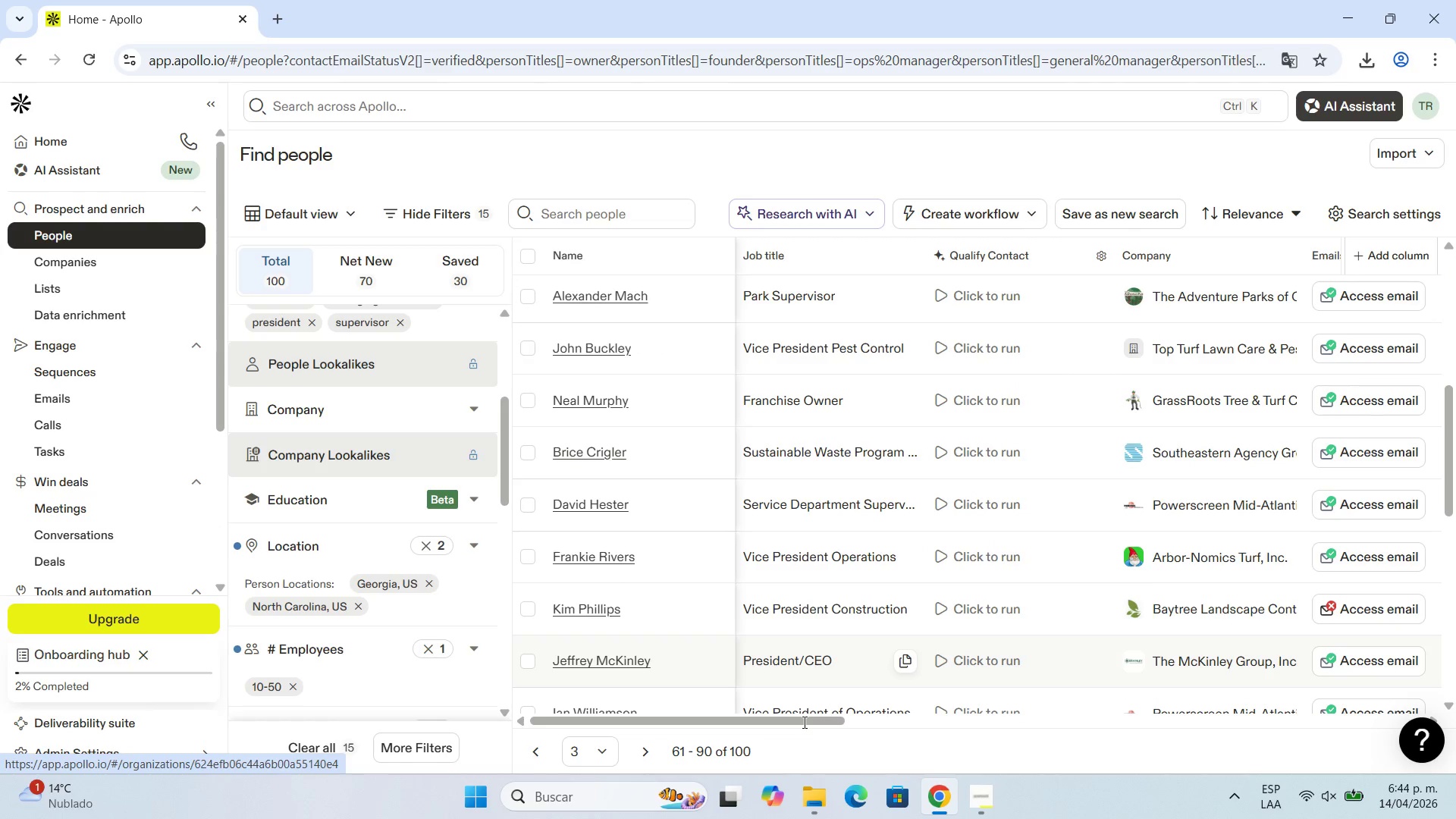 
left_click_drag(start_coordinate=[813, 713], to_coordinate=[919, 714])
 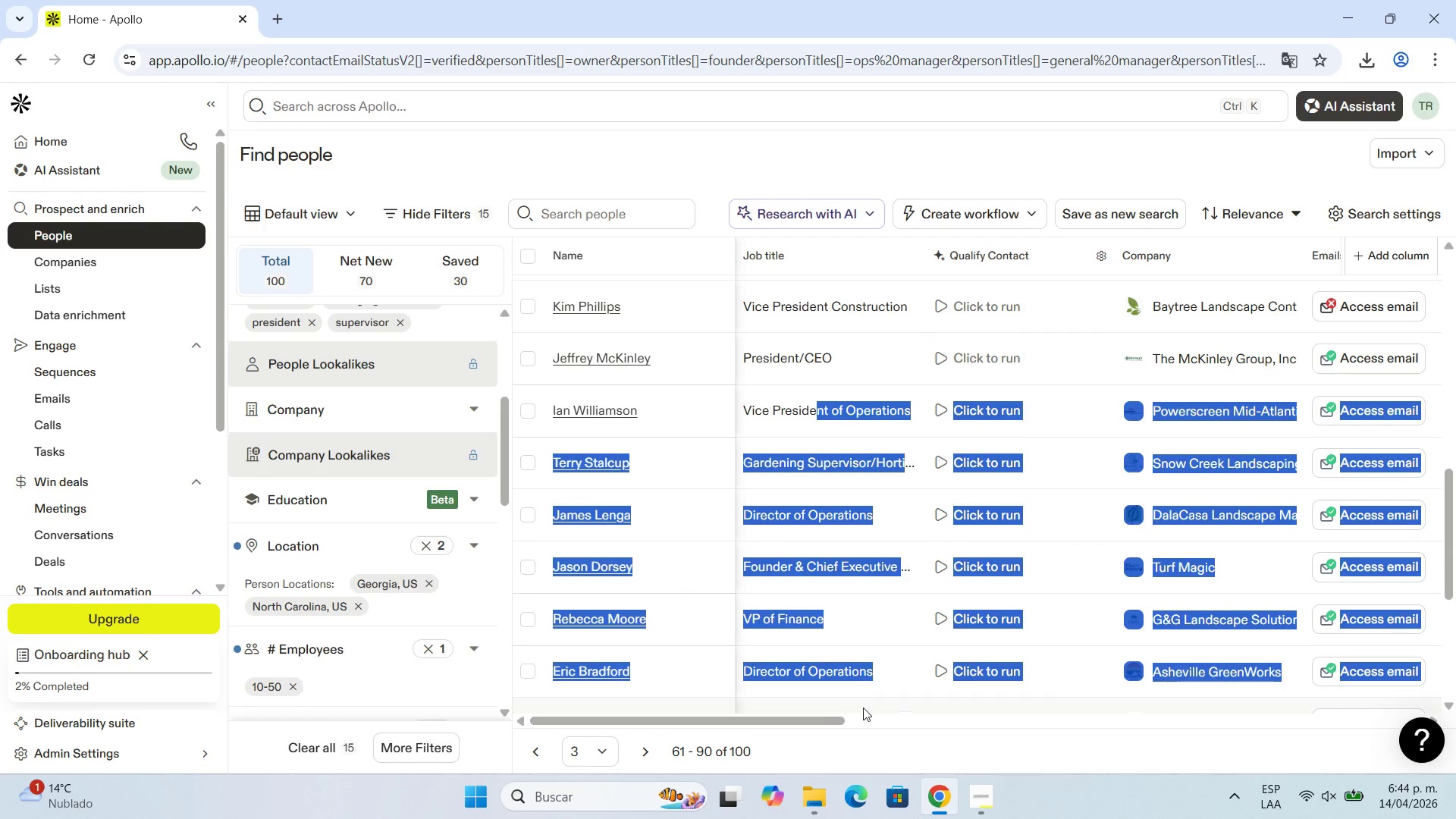 
left_click([878, 707])
 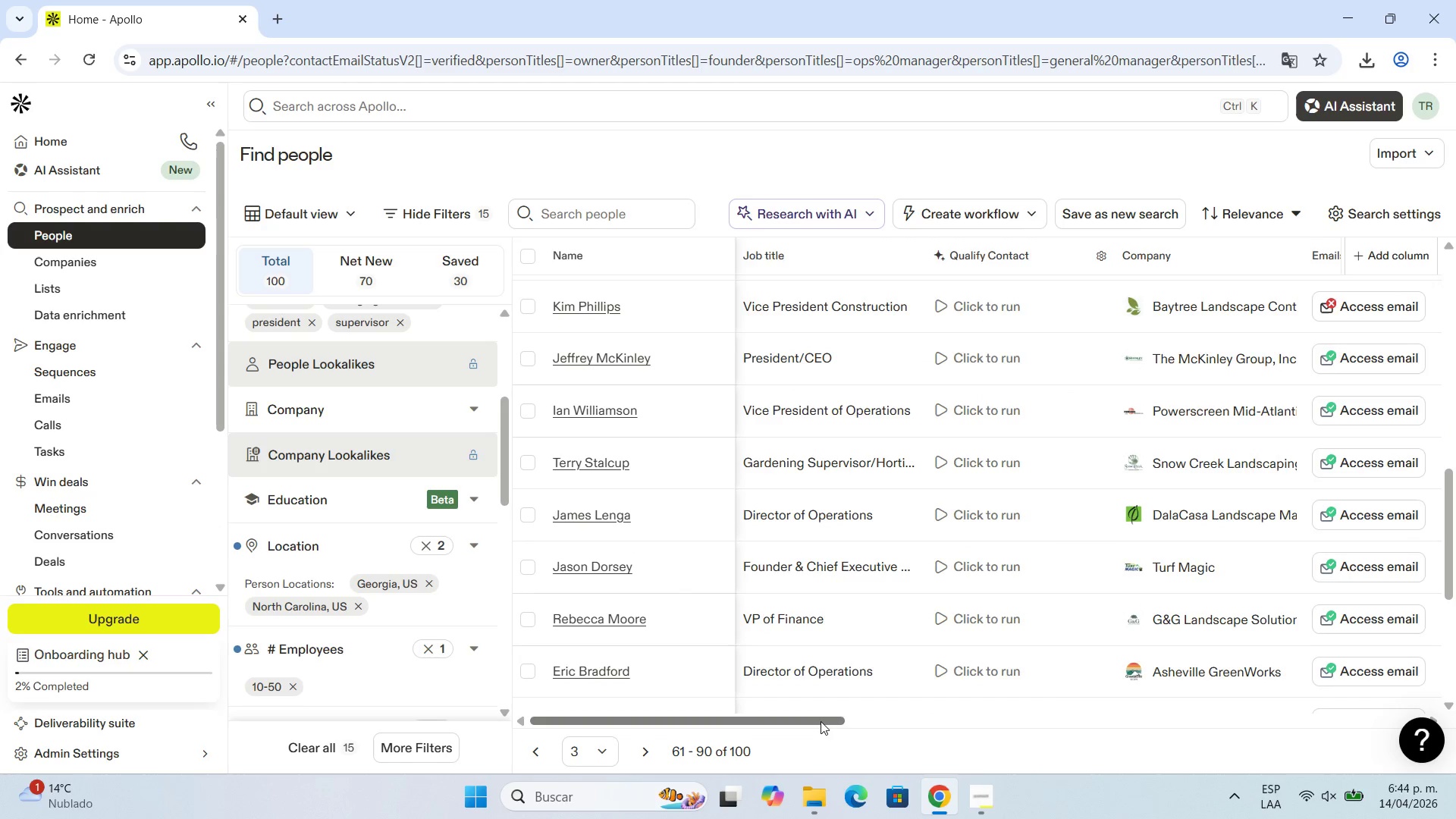 
left_click_drag(start_coordinate=[821, 721], to_coordinate=[1254, 694])
 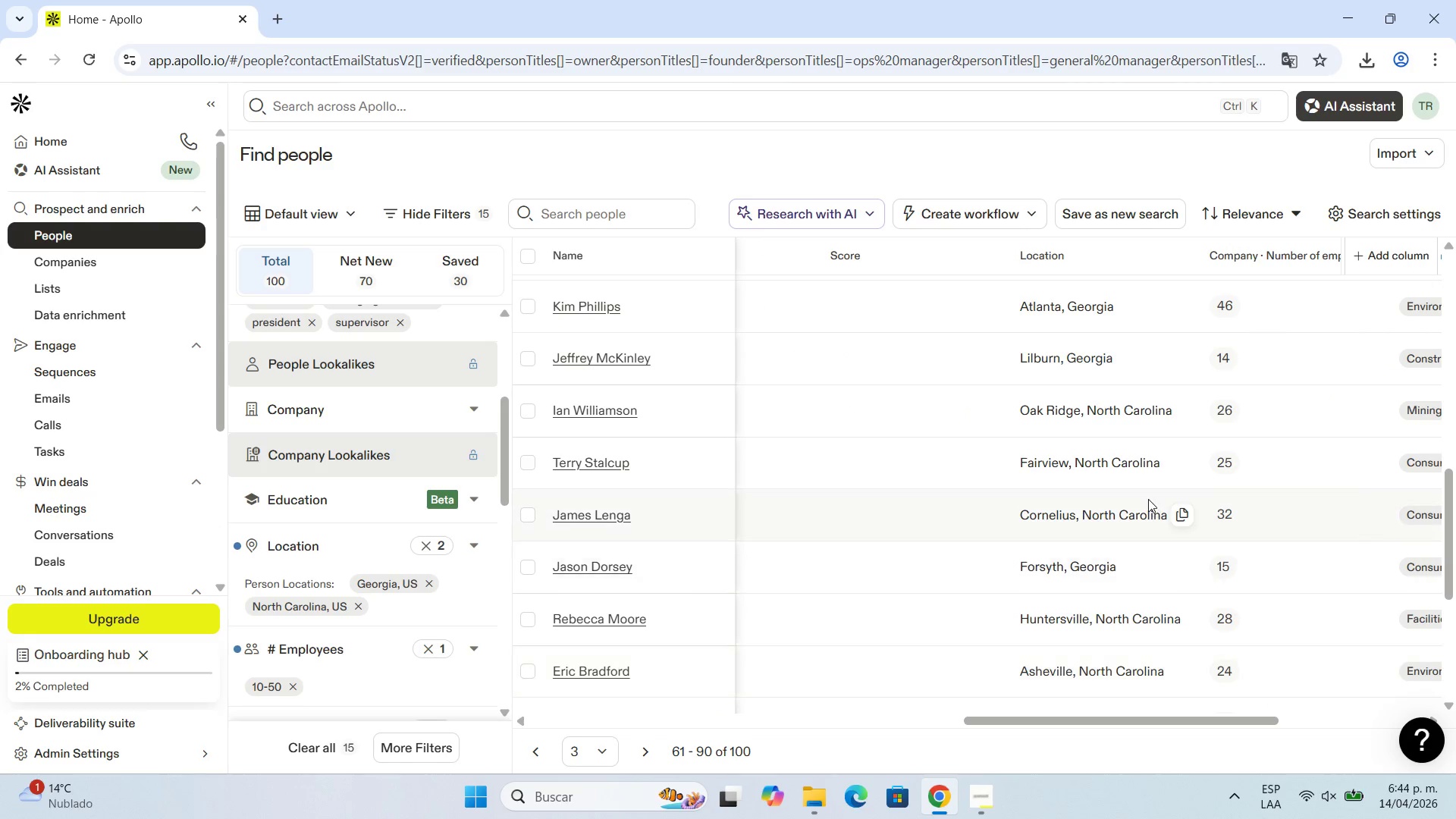 
scroll: coordinate [1146, 500], scroll_direction: down, amount: 10.0
 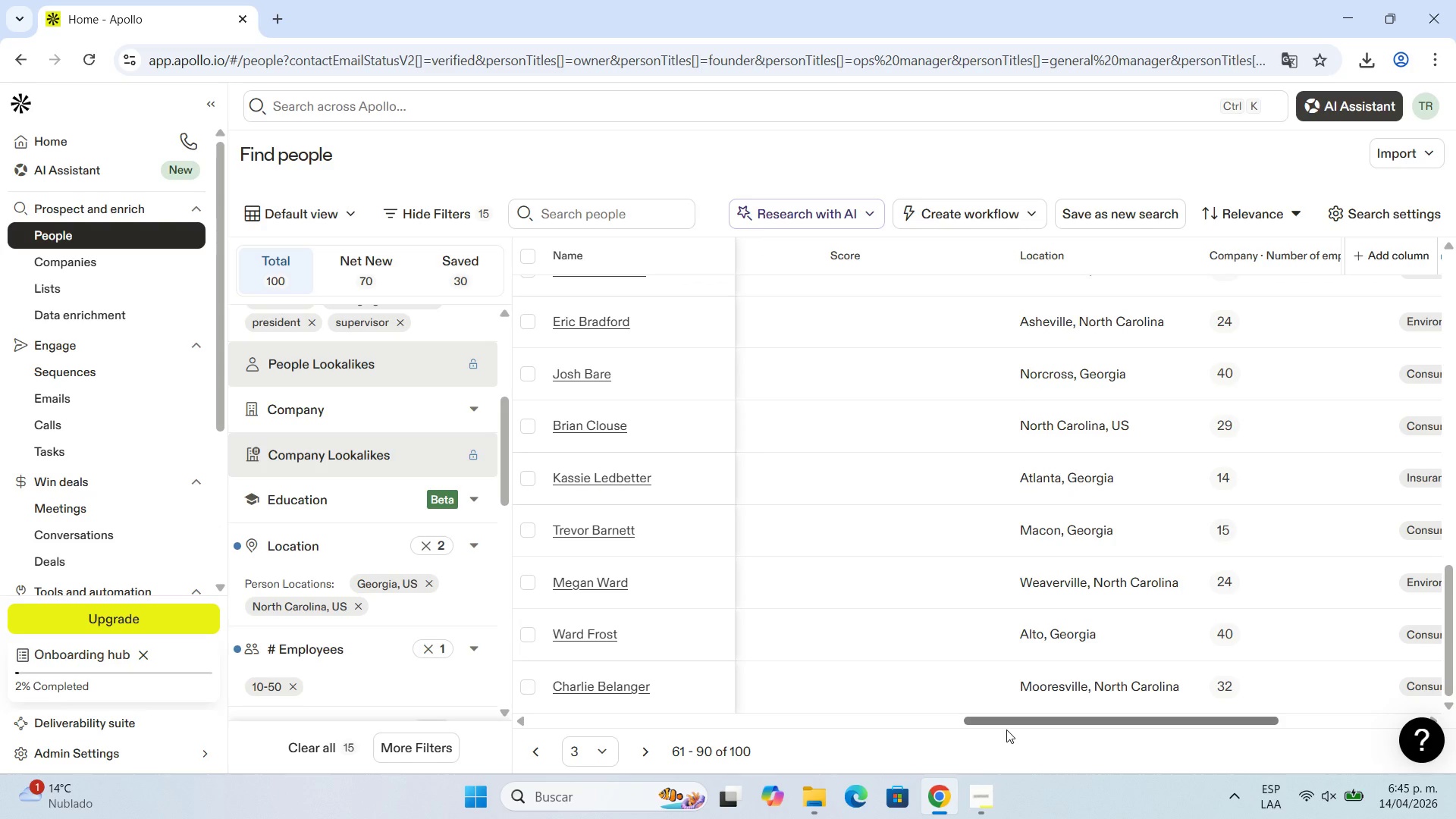 
left_click([589, 752])
 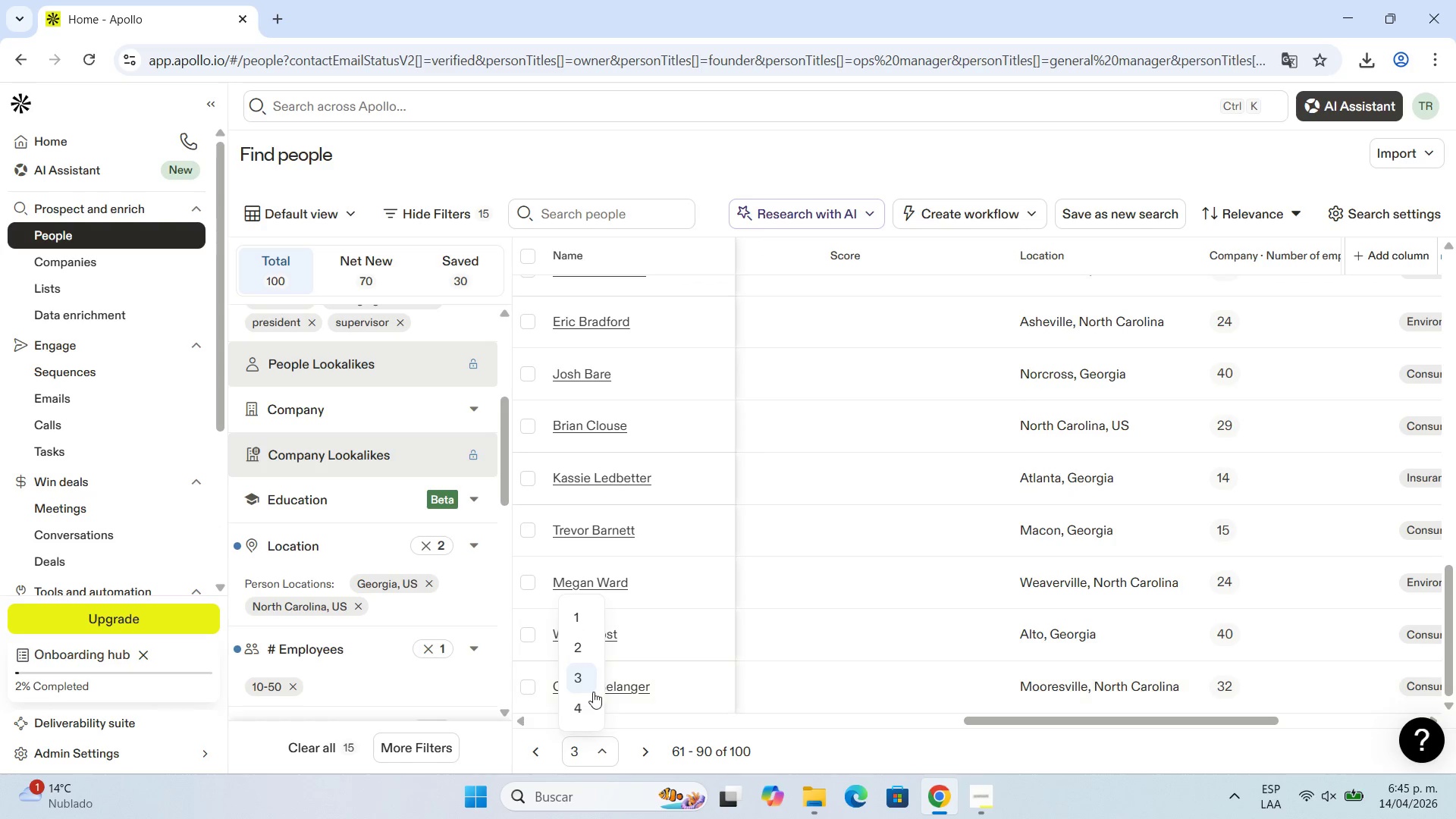 
left_click([583, 706])
 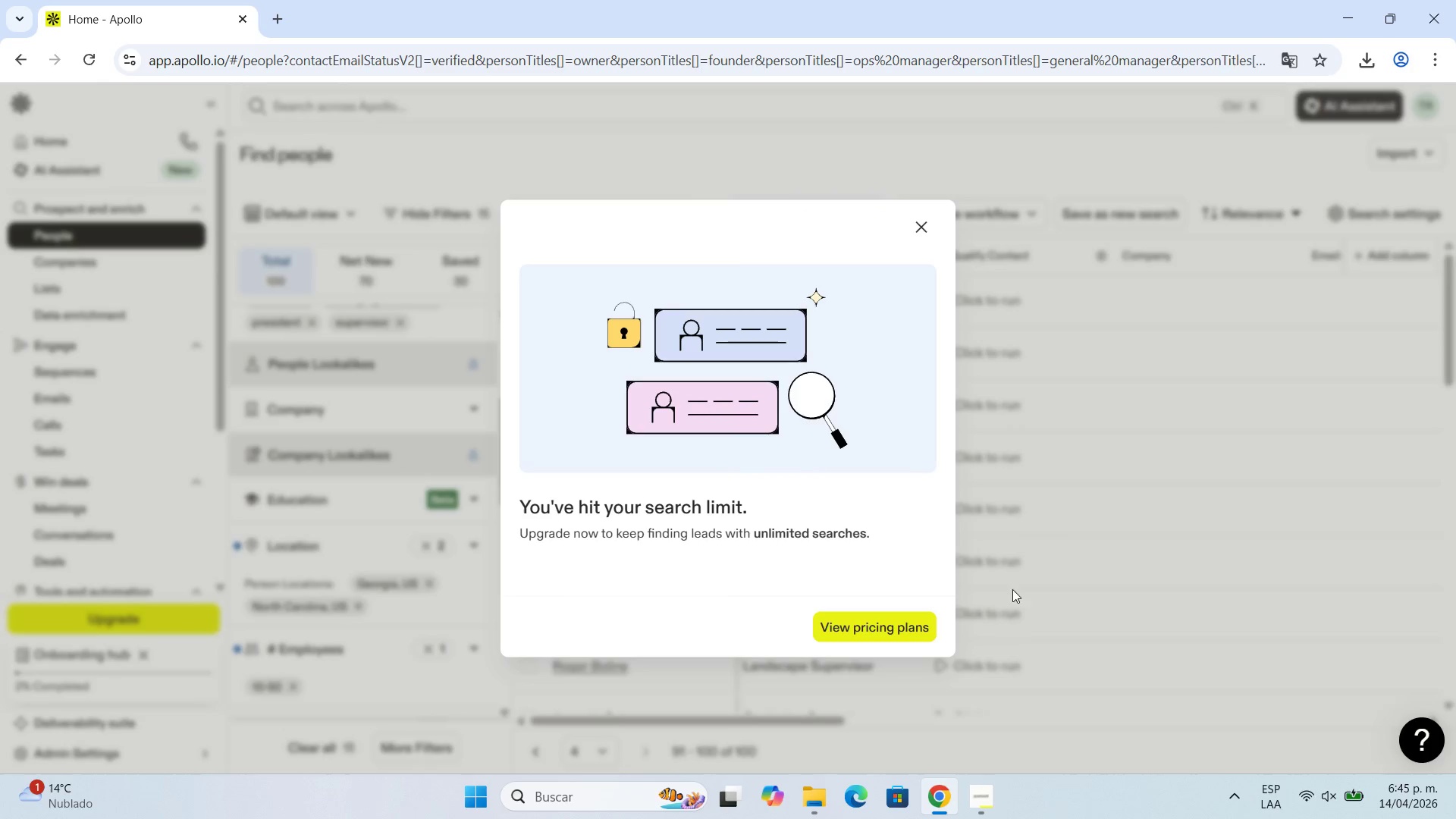 
left_click([921, 224])
 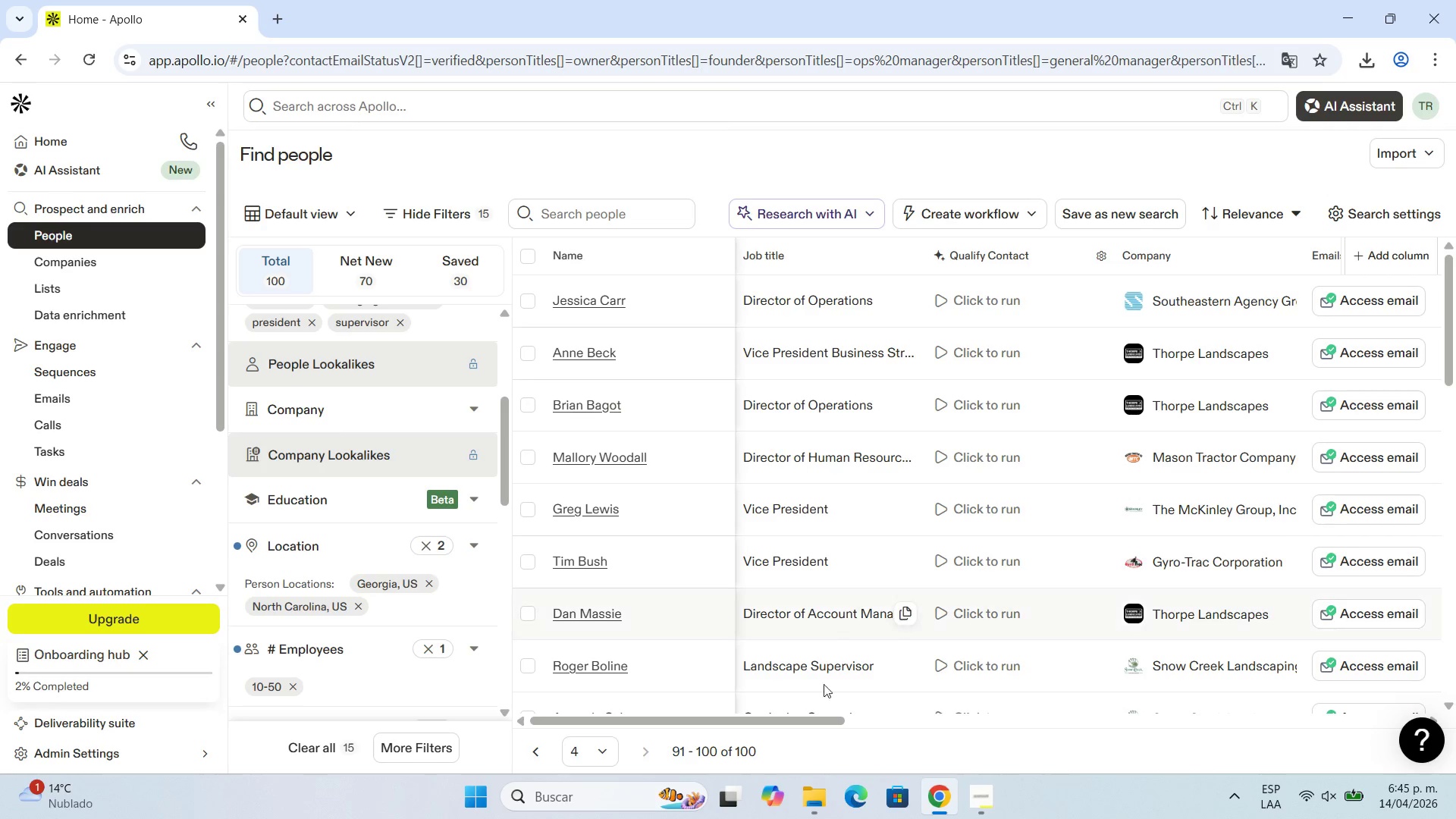 
scroll: coordinate [881, 680], scroll_direction: down, amount: 5.0
 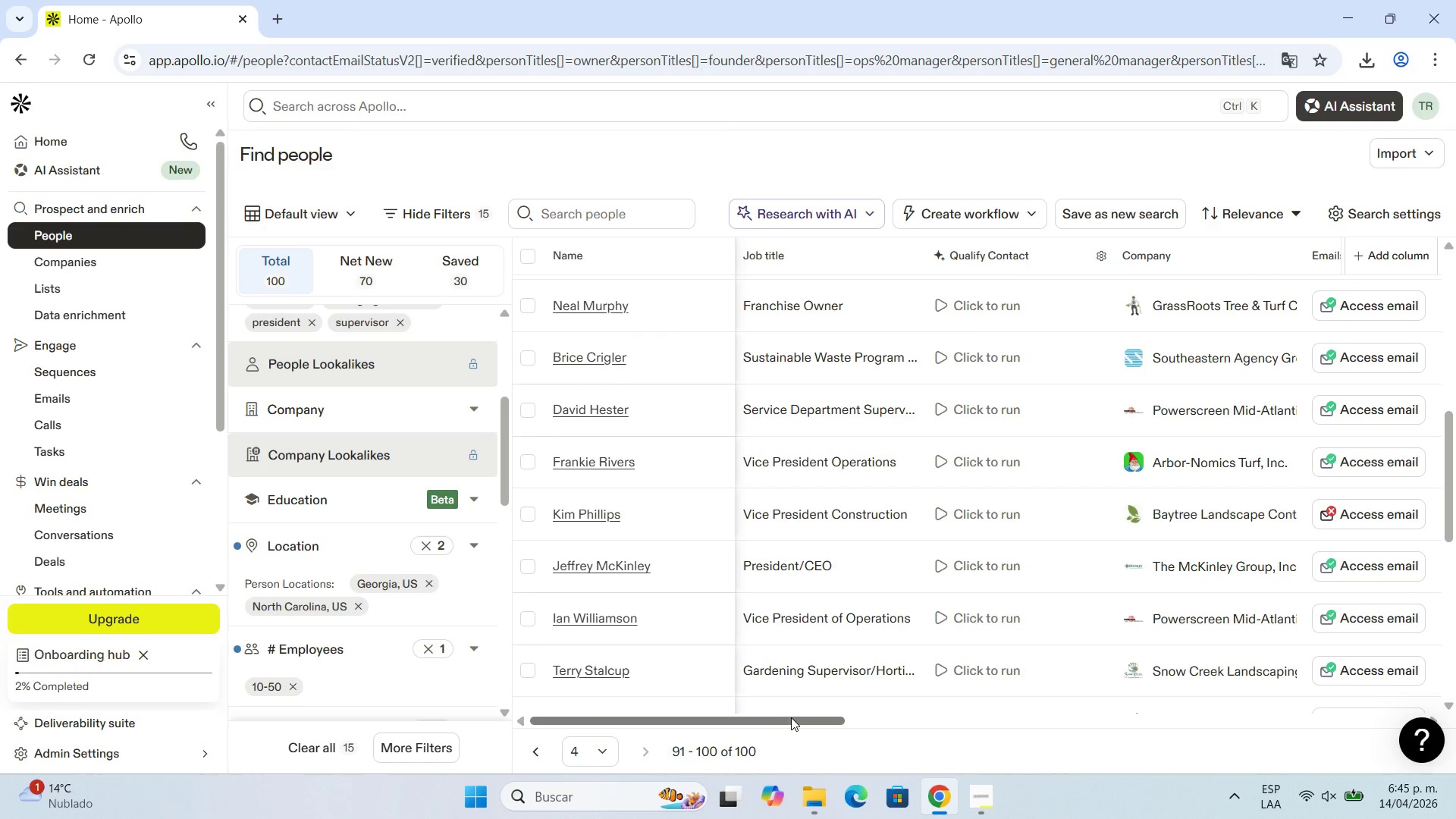 
left_click_drag(start_coordinate=[791, 717], to_coordinate=[1225, 723])
 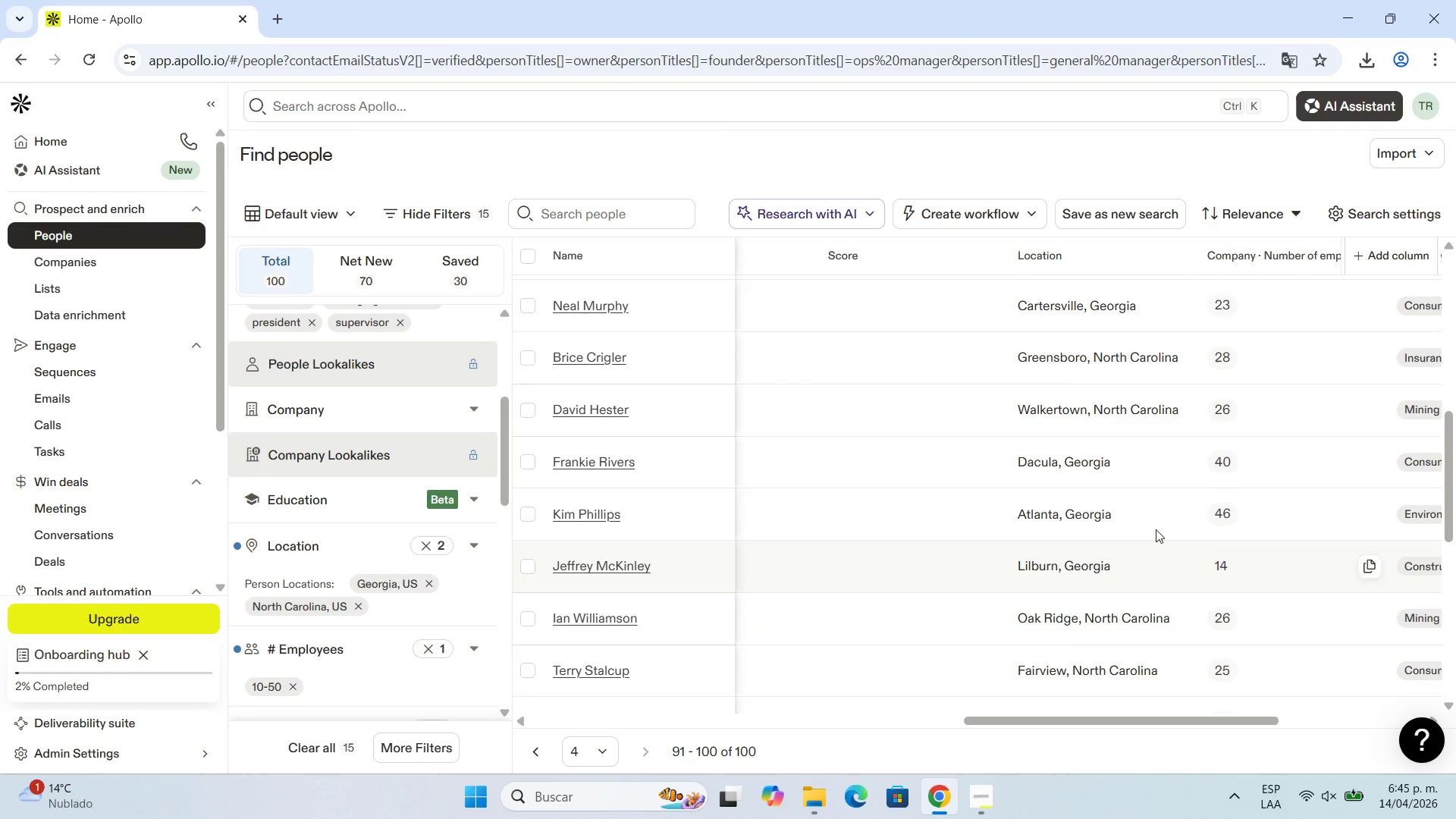 
scroll: coordinate [1149, 534], scroll_direction: down, amount: 8.0
 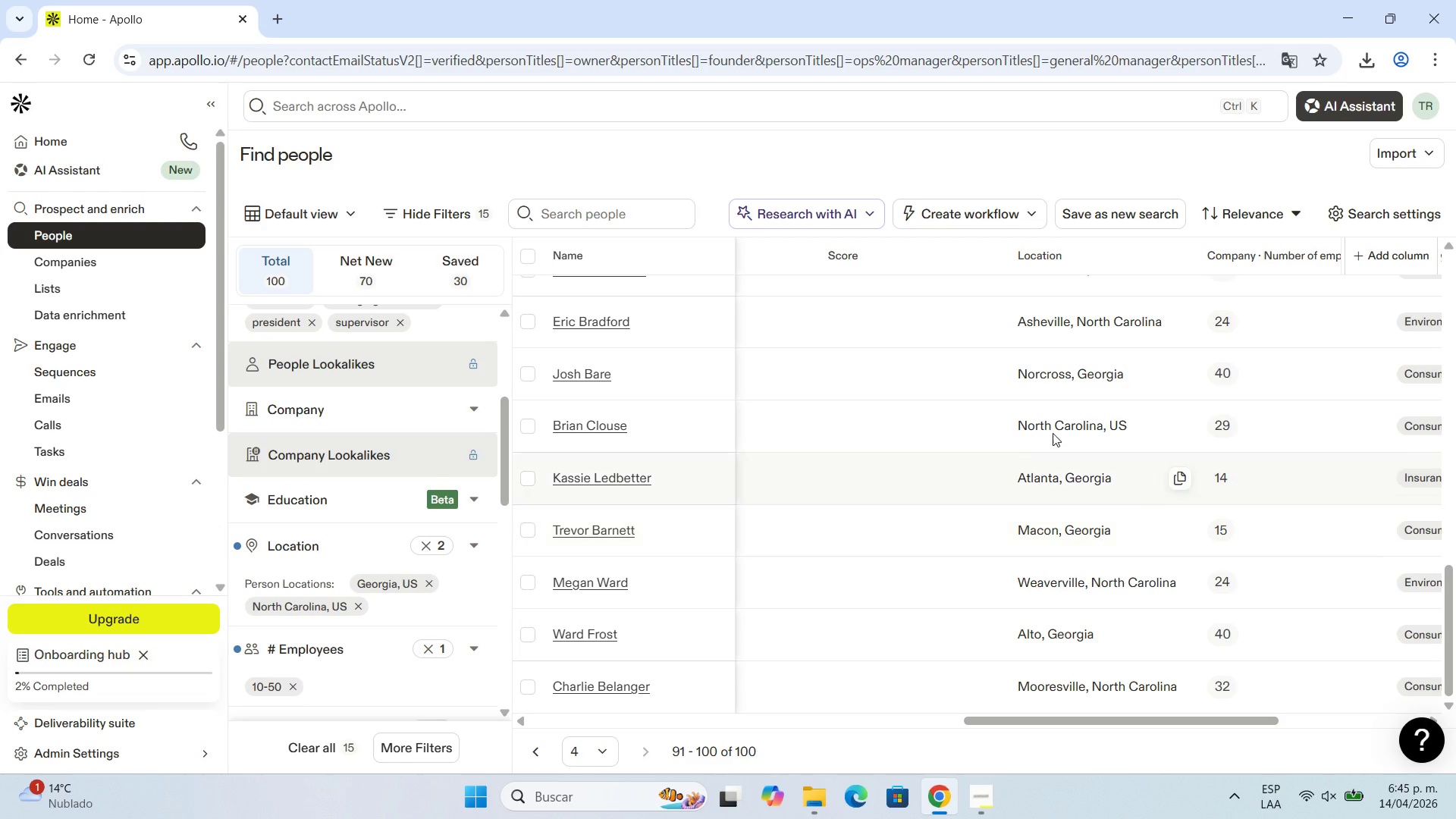 
scroll: coordinate [1108, 499], scroll_direction: up, amount: 17.0
 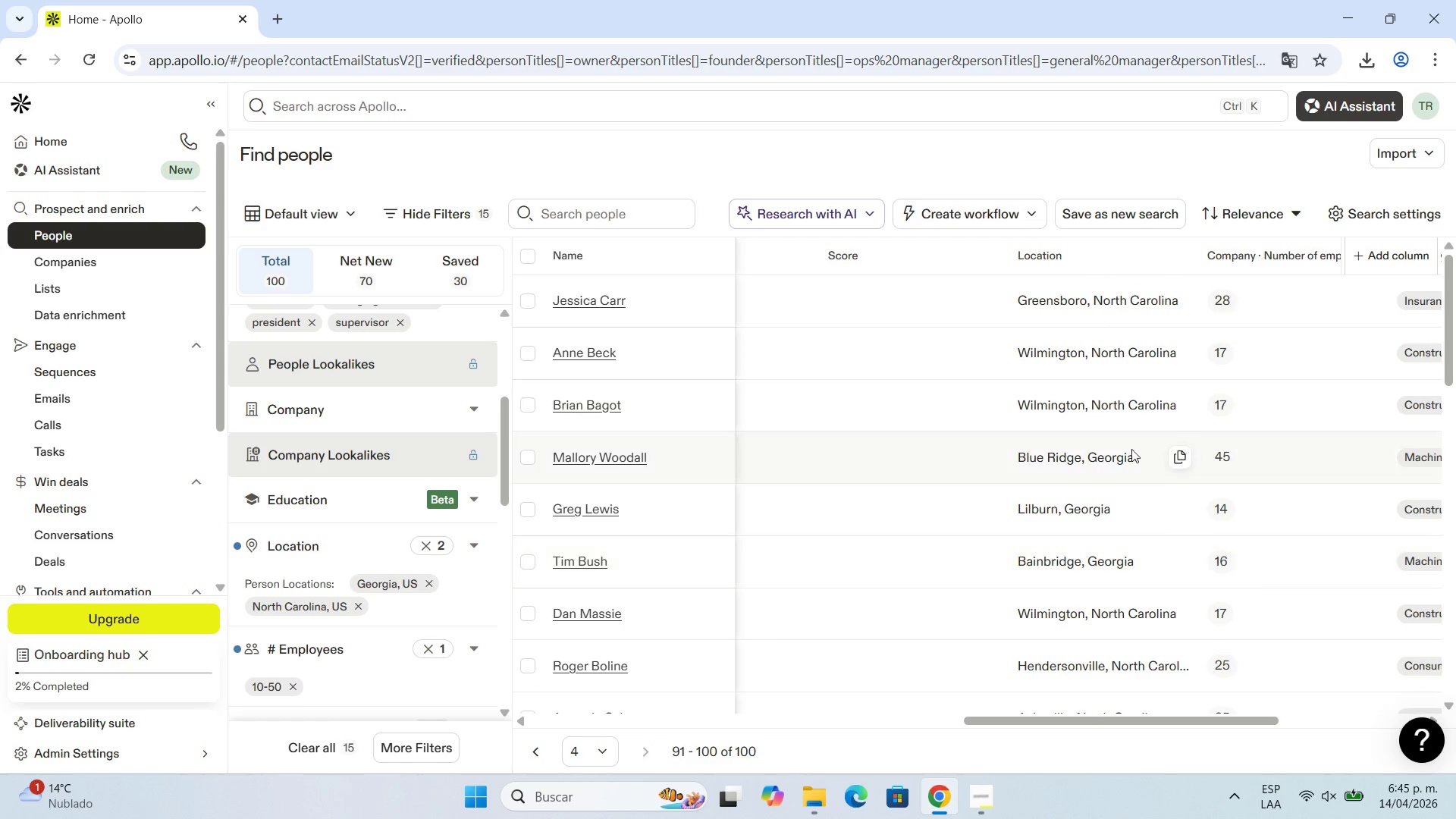 
left_click_drag(start_coordinate=[999, 719], to_coordinate=[709, 741])
 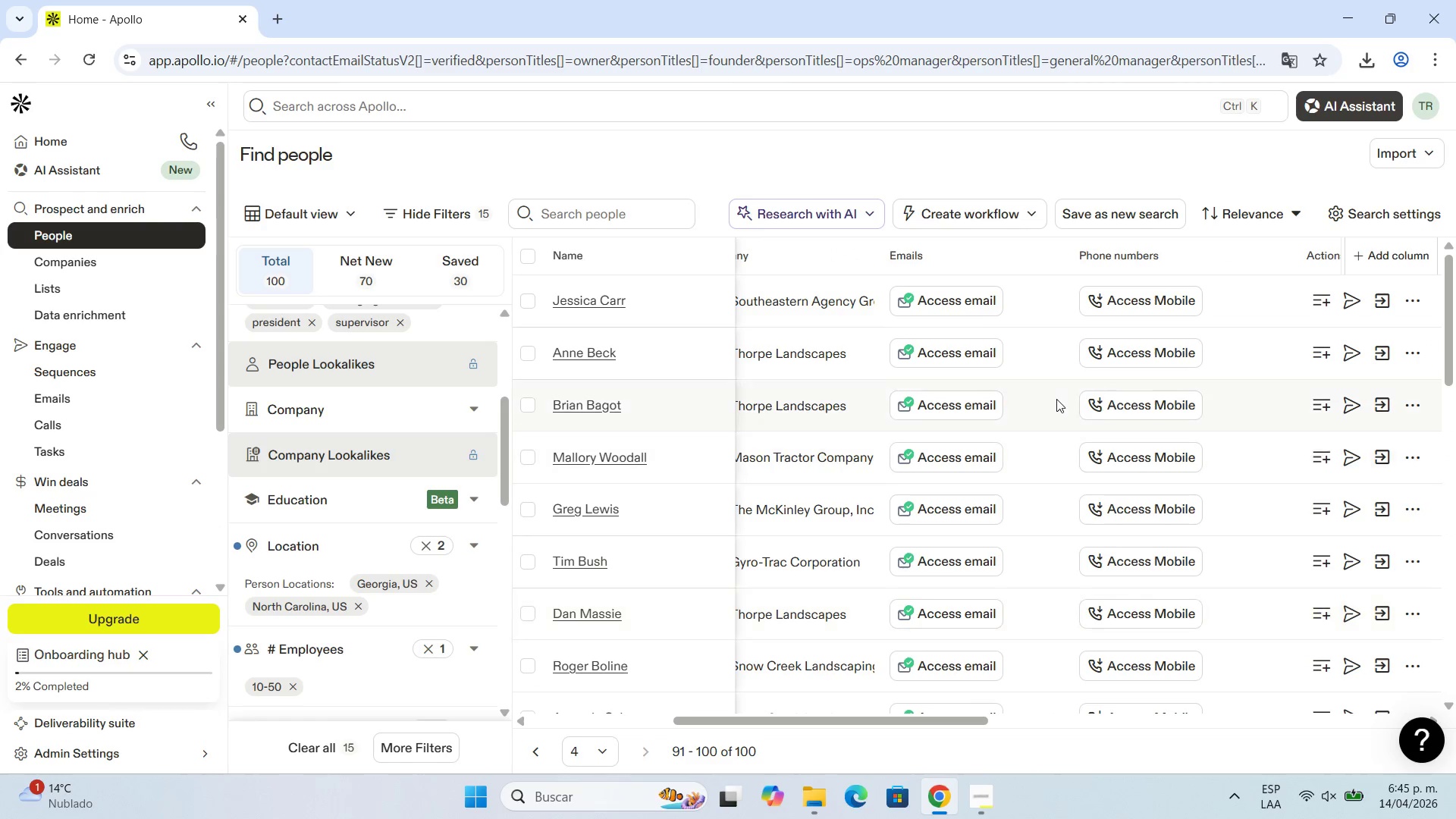 
scroll: coordinate [1000, 457], scroll_direction: down, amount: 14.0
 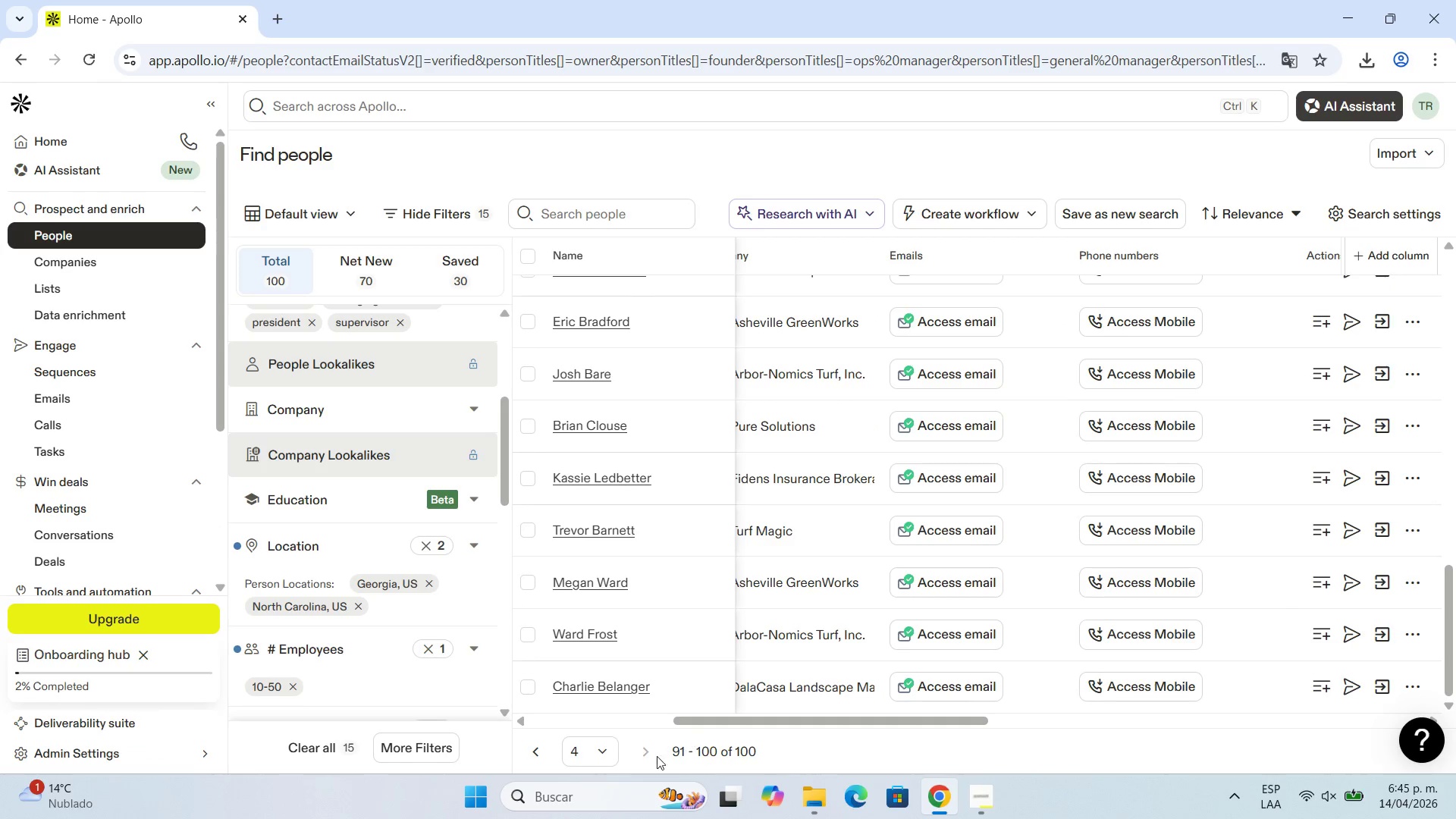 
left_click([604, 751])
 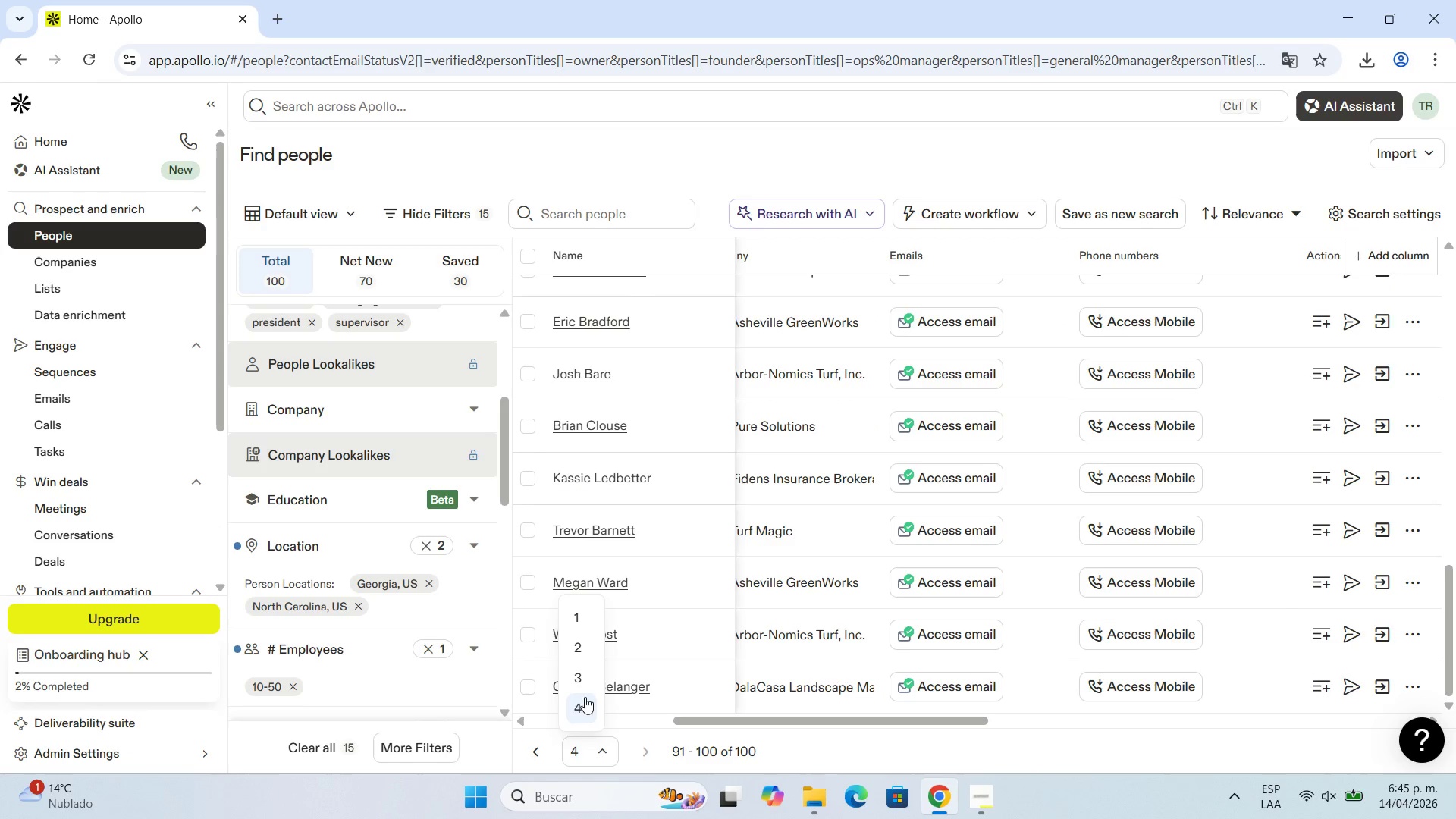 
left_click([580, 680])
 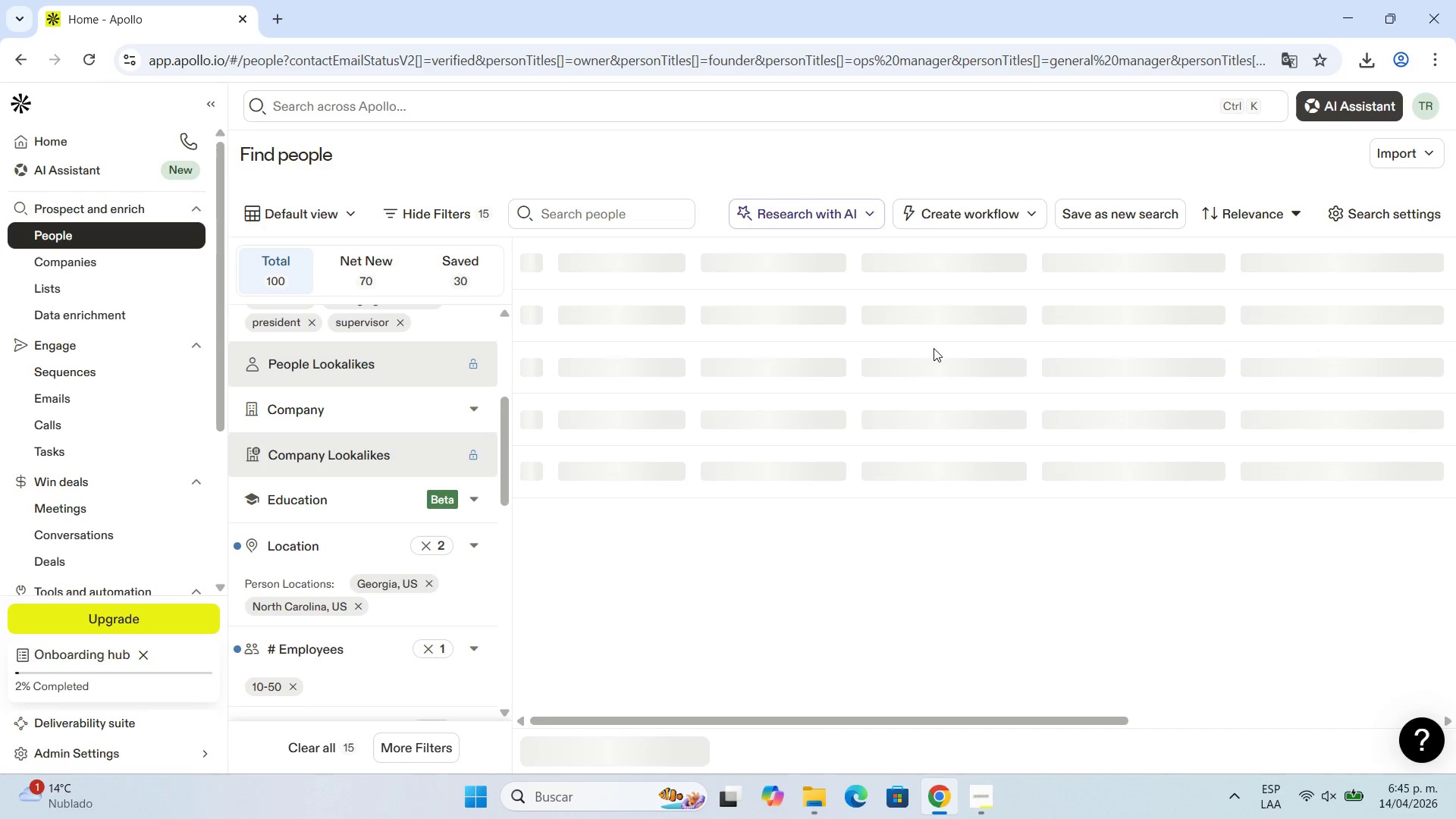 
scroll: coordinate [934, 350], scroll_direction: down, amount: 1.0
 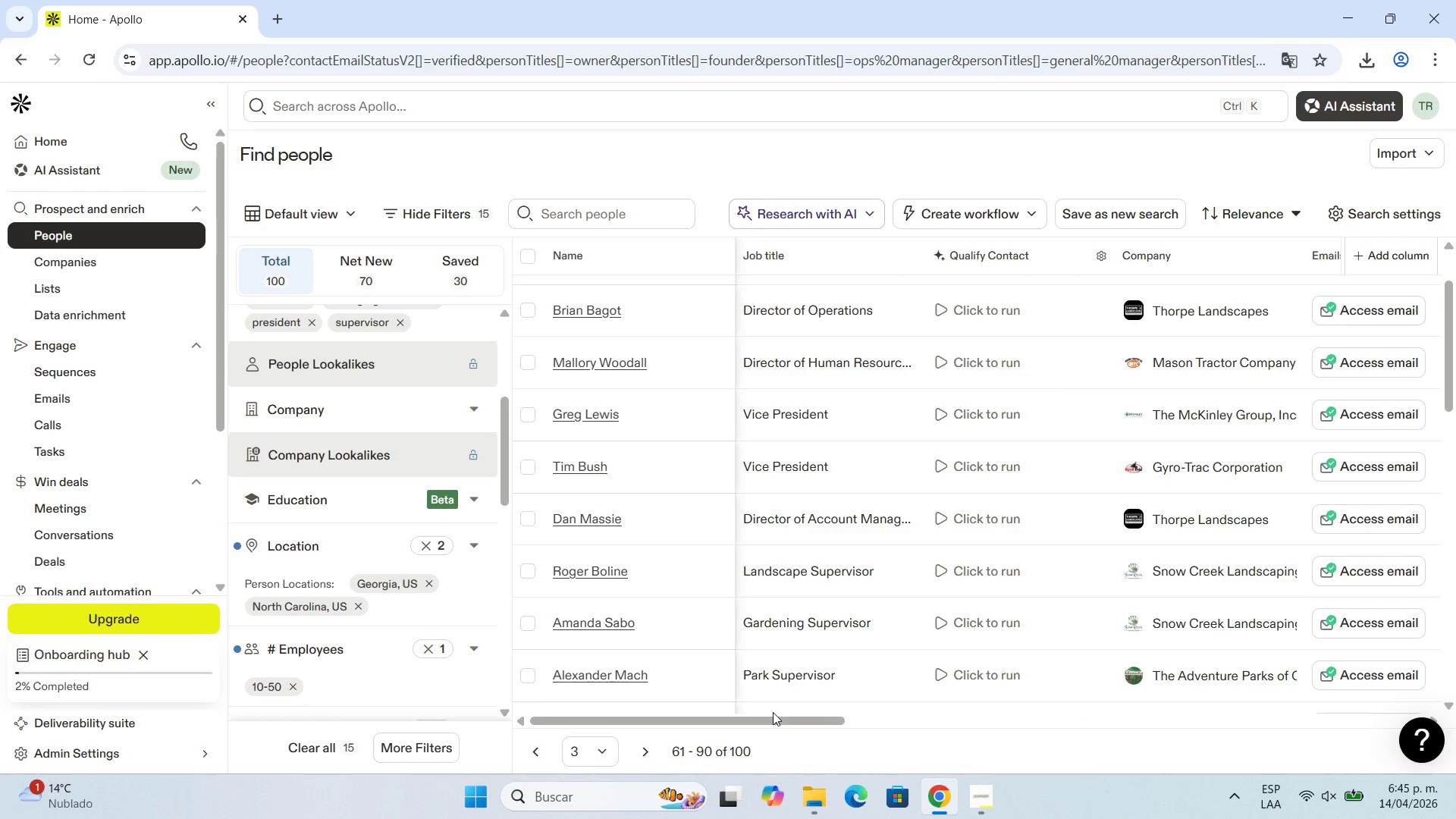 
left_click_drag(start_coordinate=[773, 724], to_coordinate=[879, 708])